 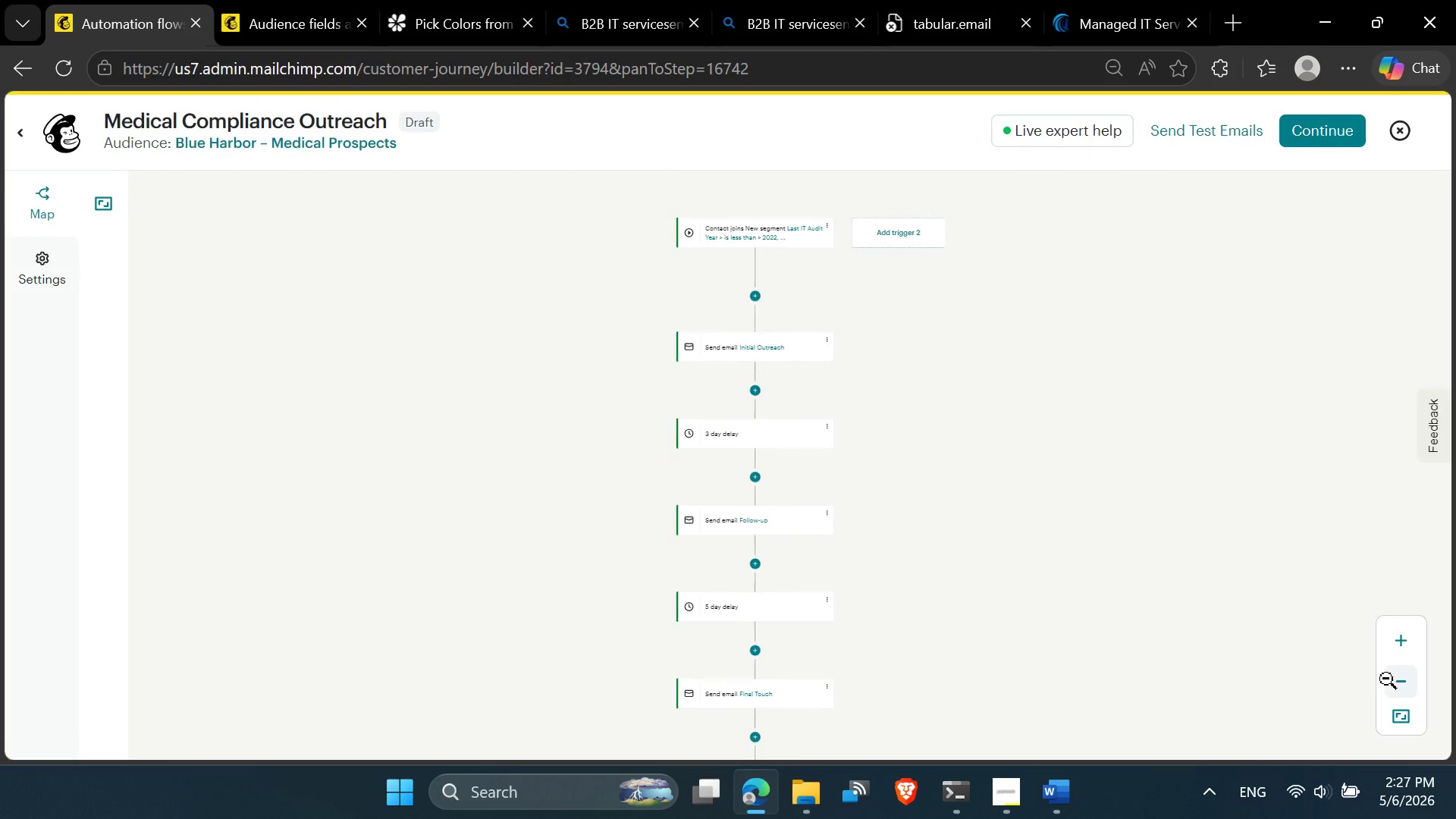 
double_click([1397, 642])
 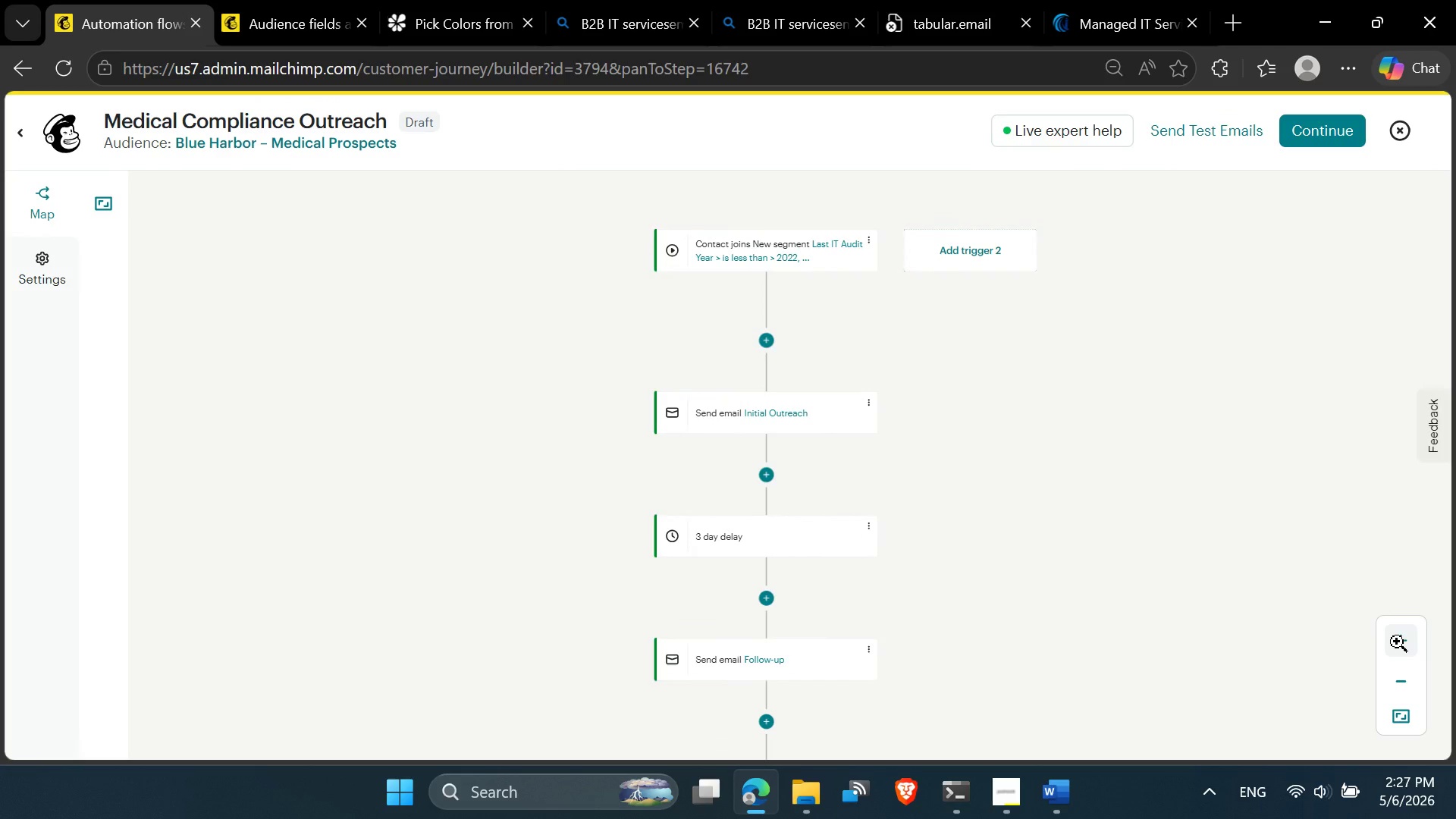 
double_click([1397, 642])
 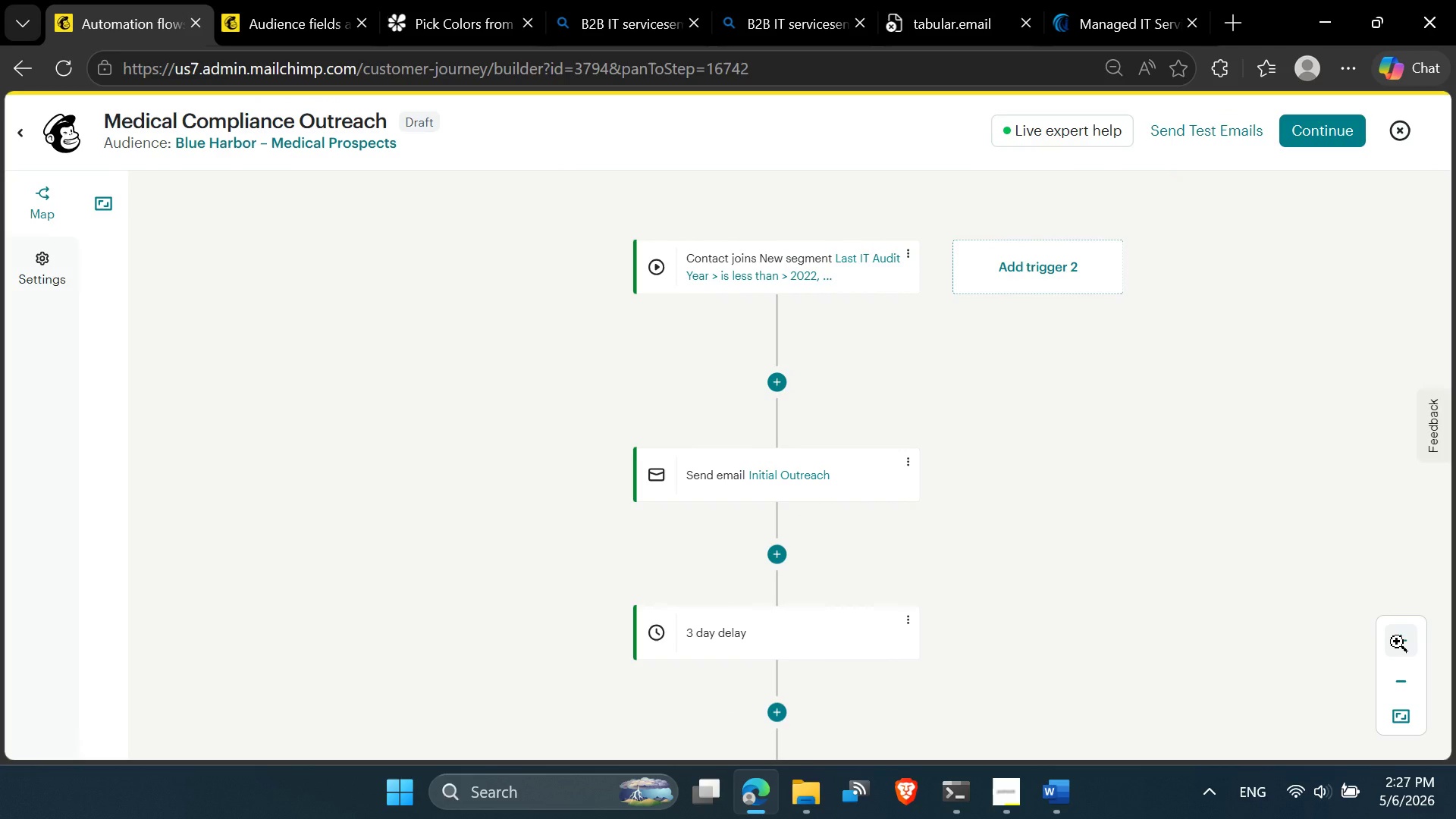 
left_click([1397, 642])
 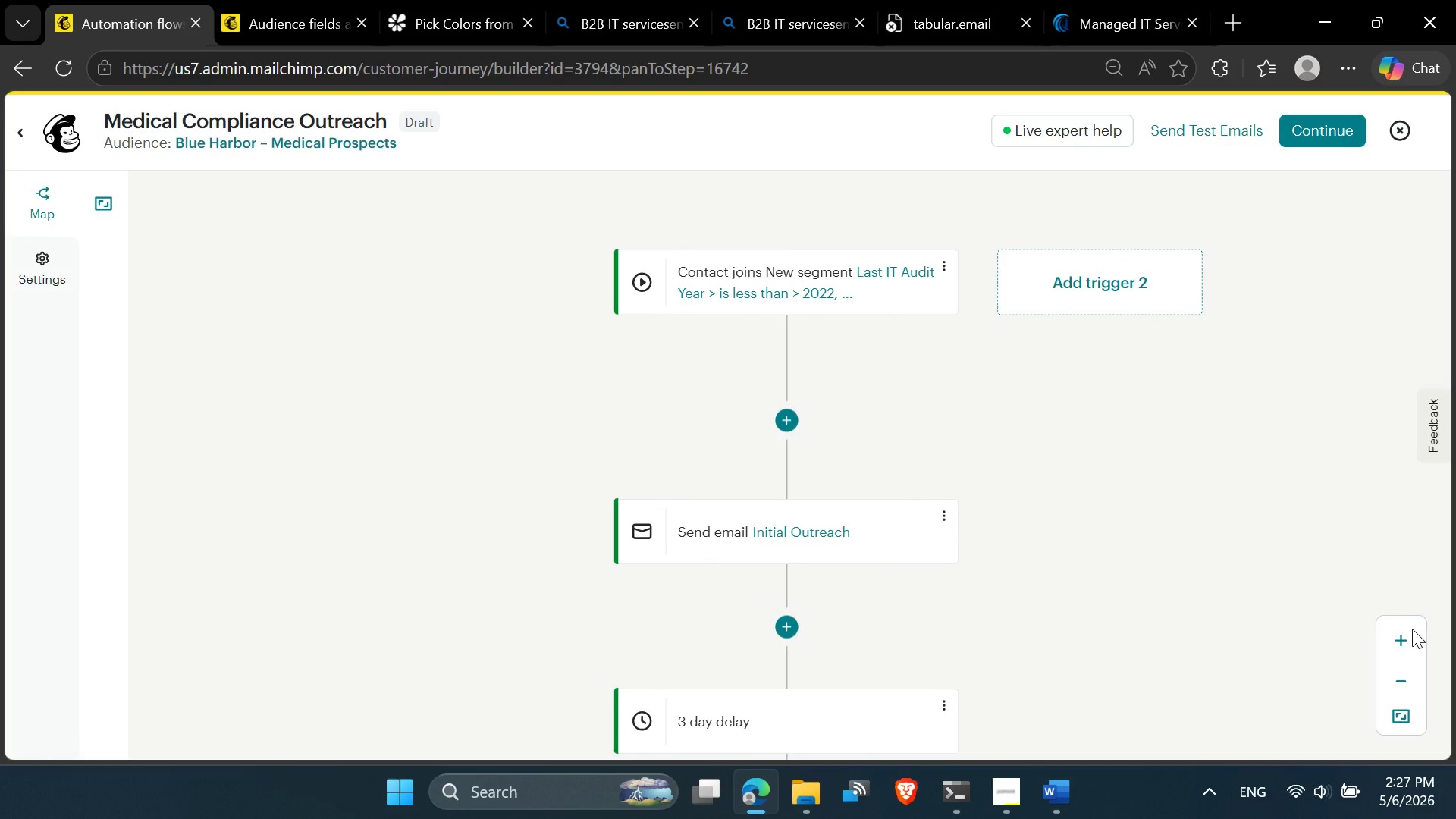 
left_click([1410, 629])
 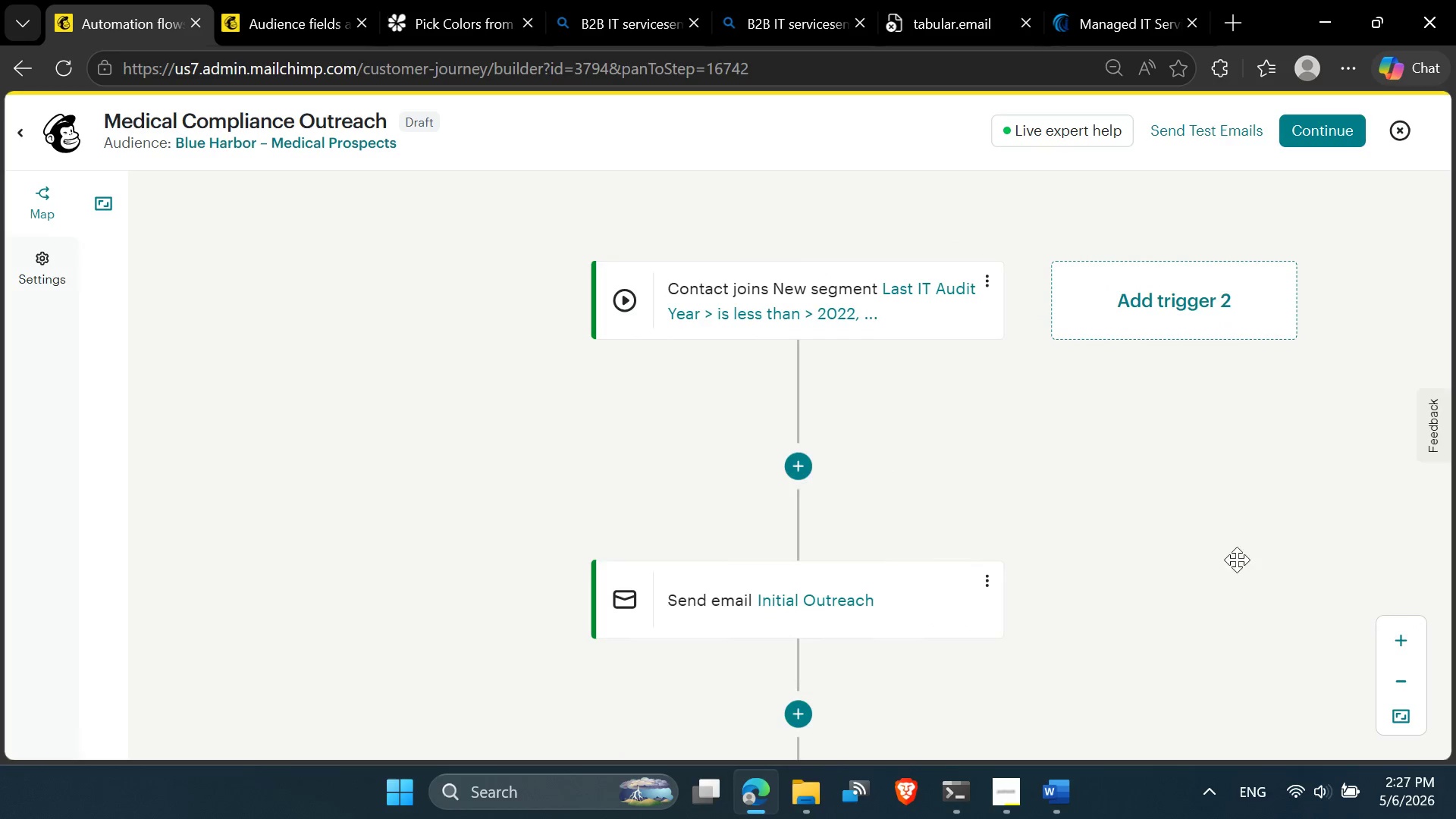 
left_click_drag(start_coordinate=[1237, 560], to_coordinate=[1165, 490])
 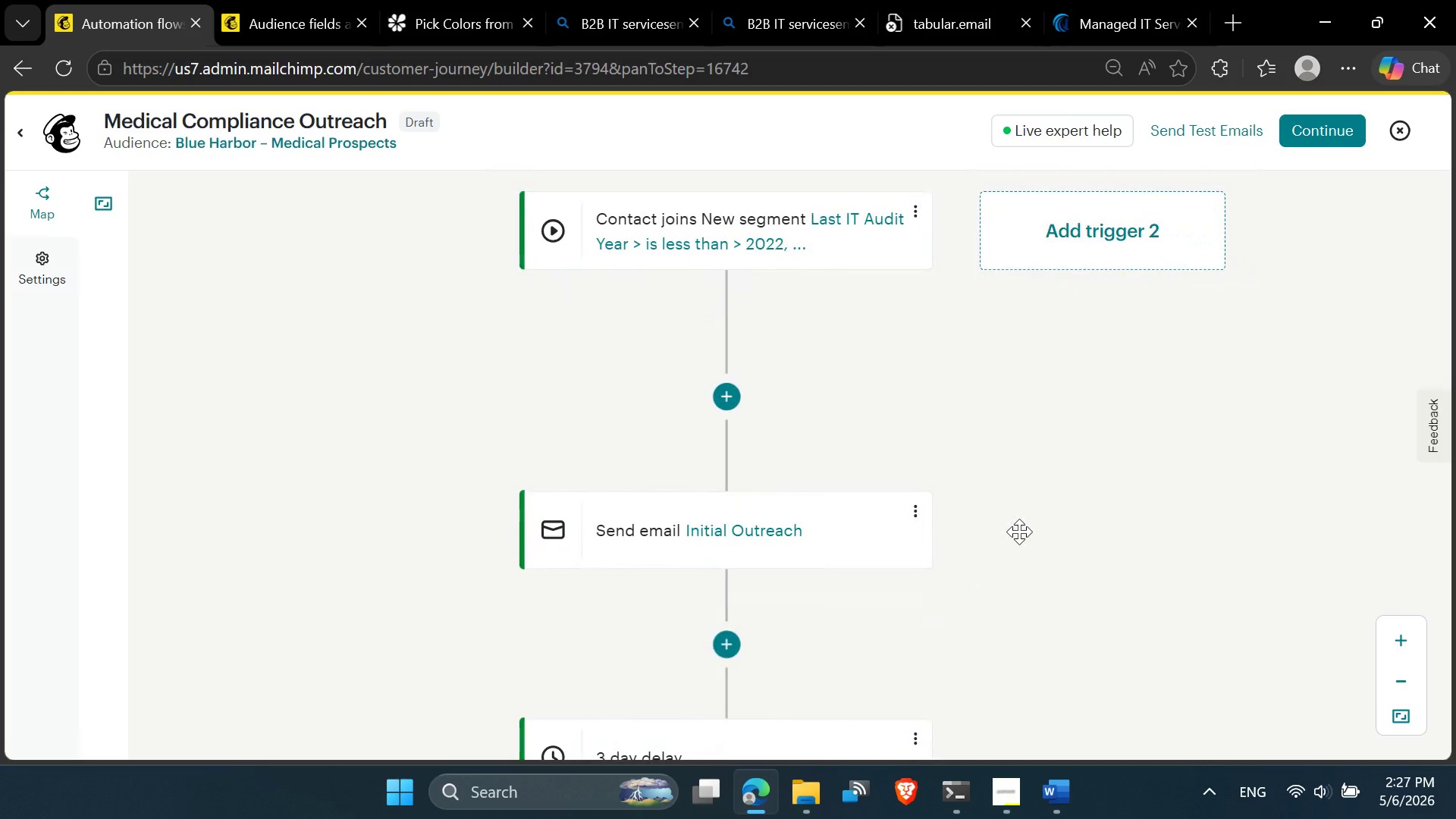 
key(PrintScreen)
 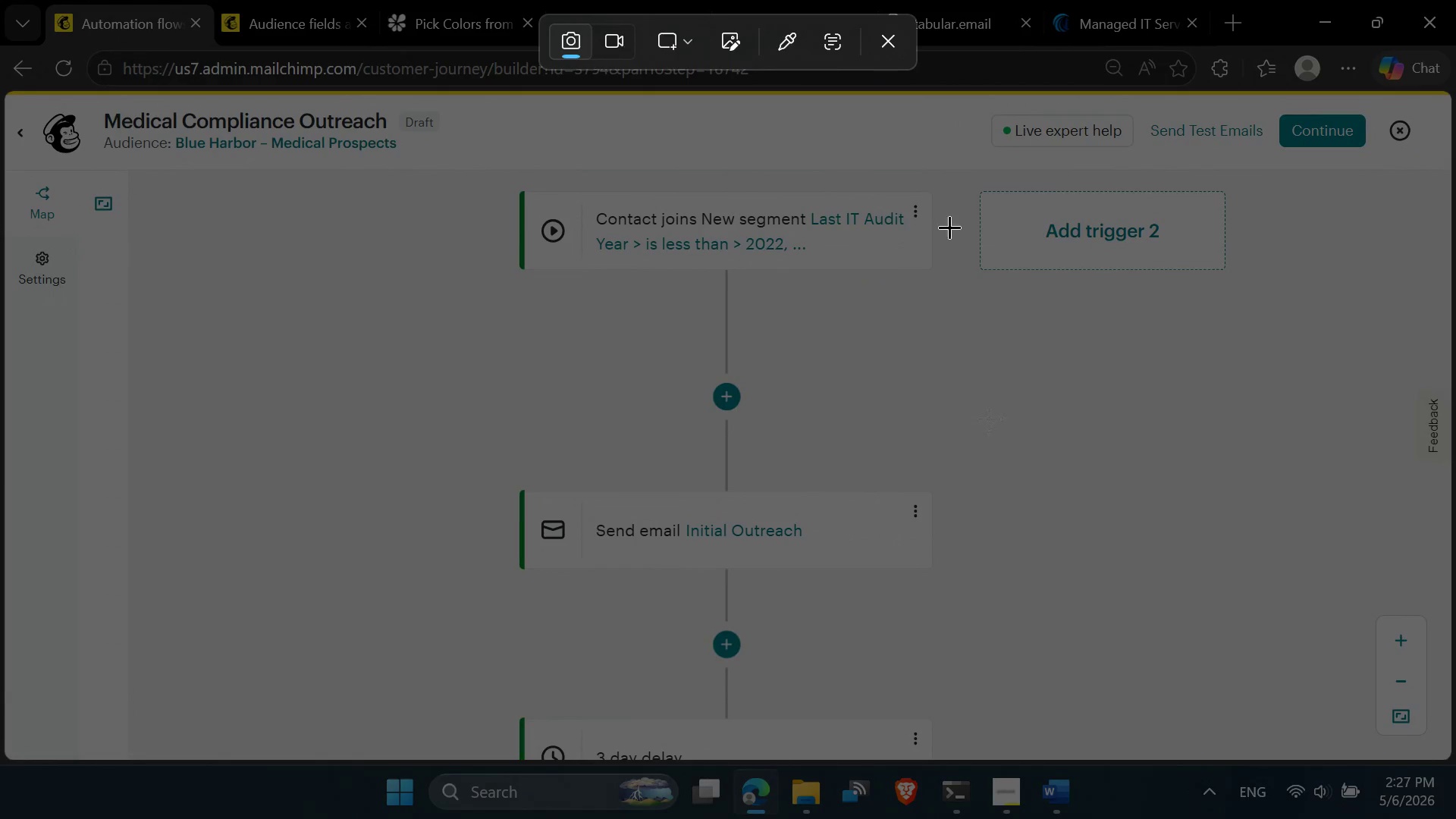 
left_click([893, 42])
 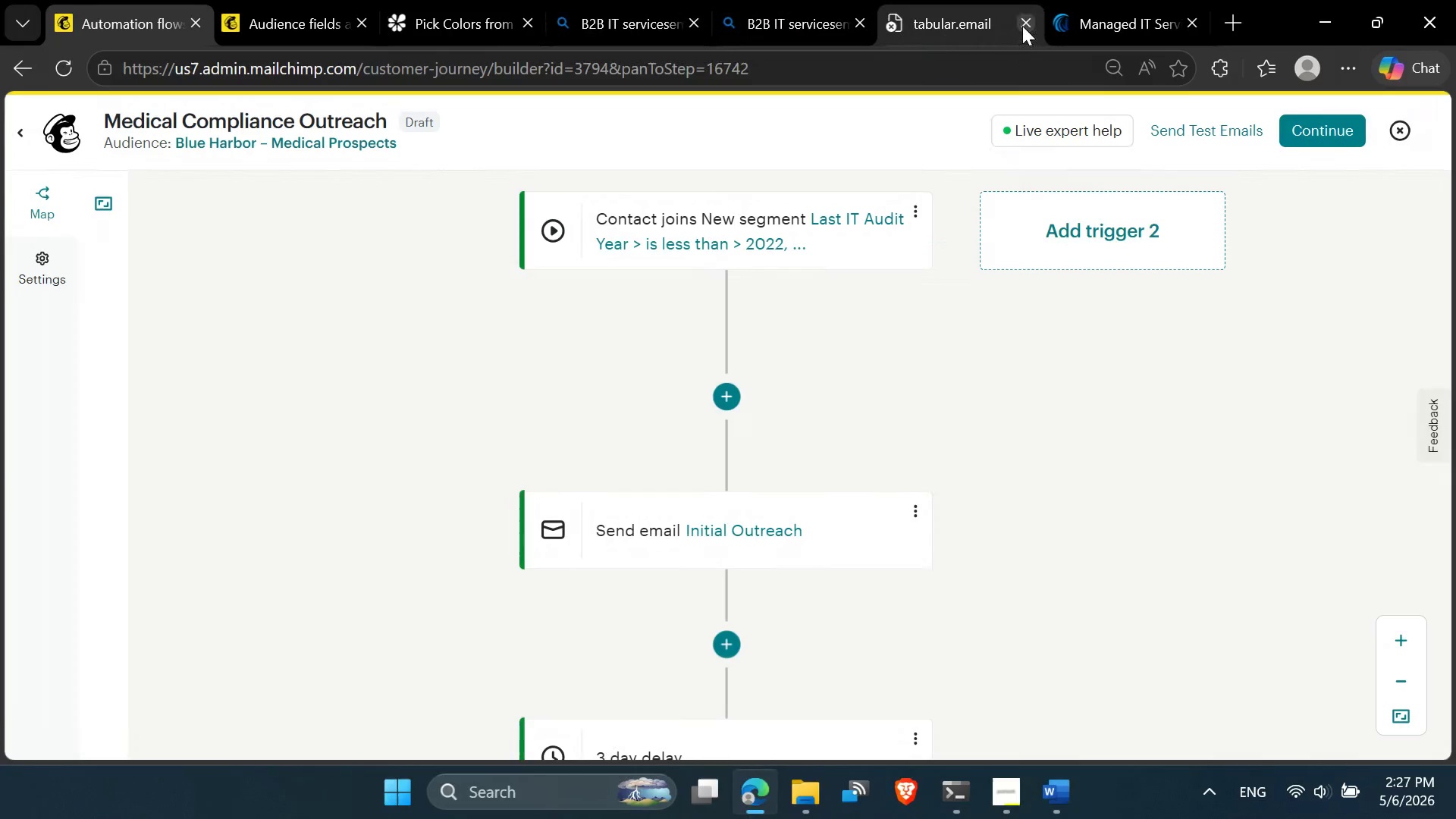 
left_click([1024, 24])
 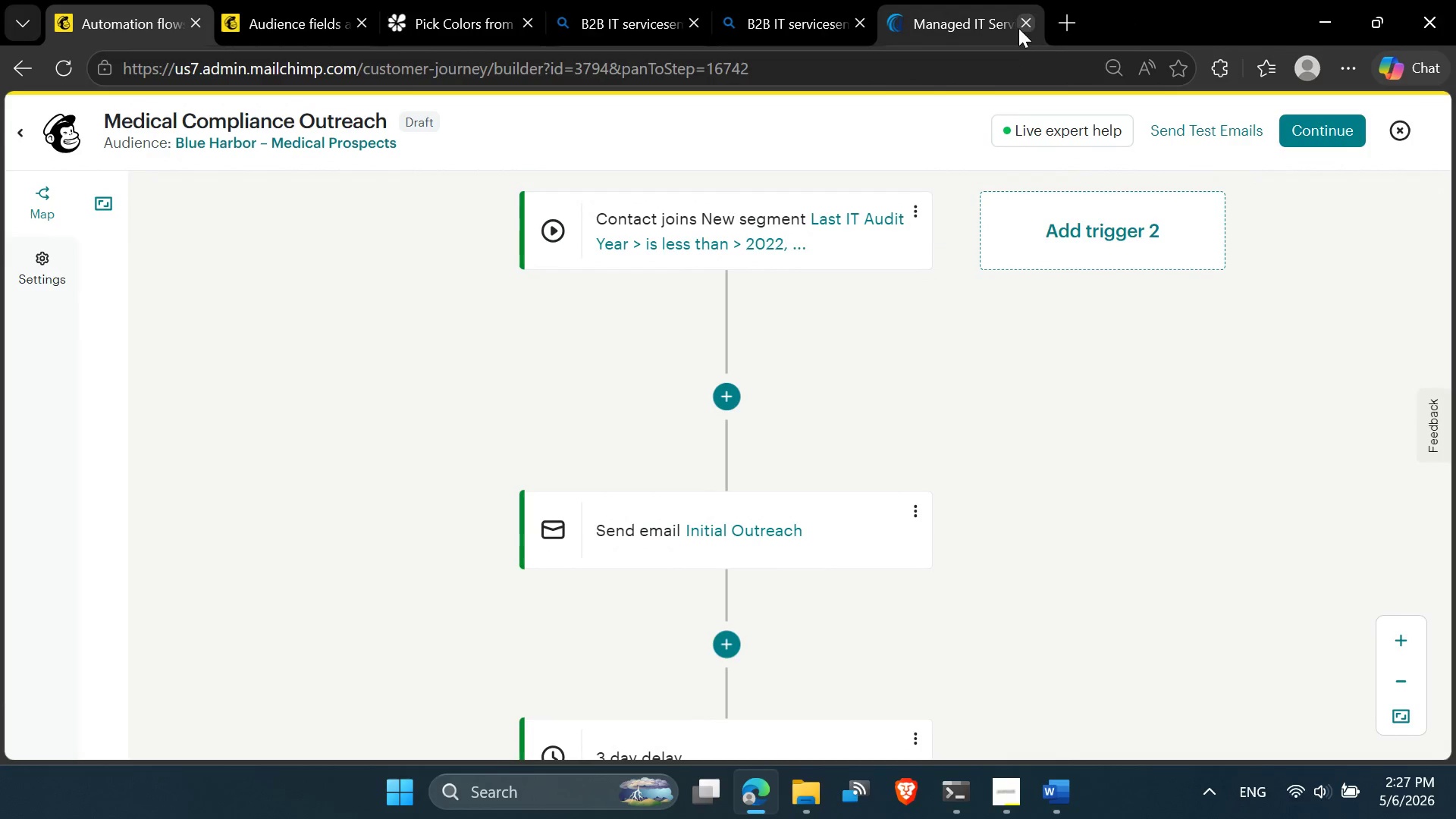 
left_click([1019, 24])
 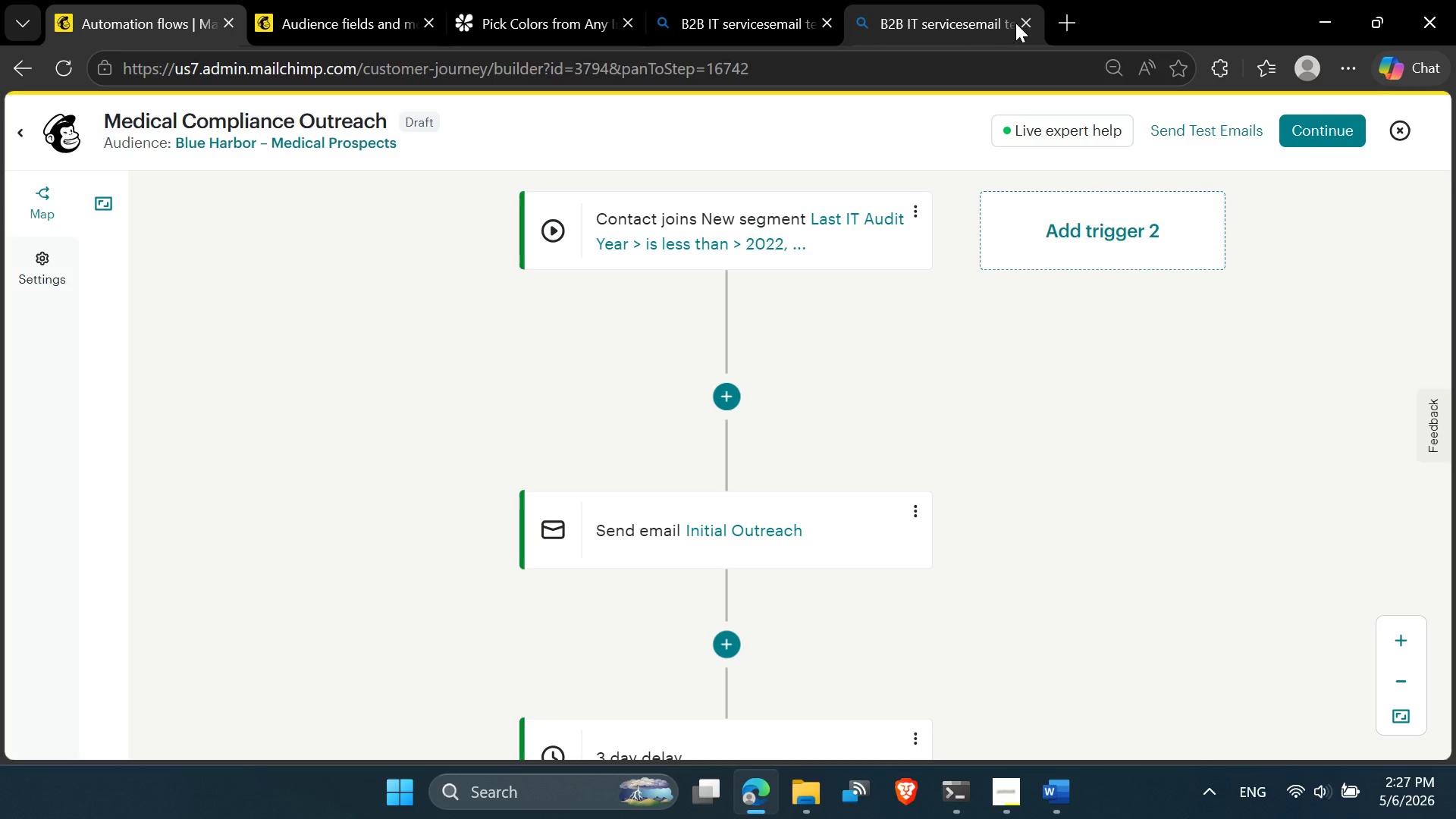 
left_click([1021, 21])
 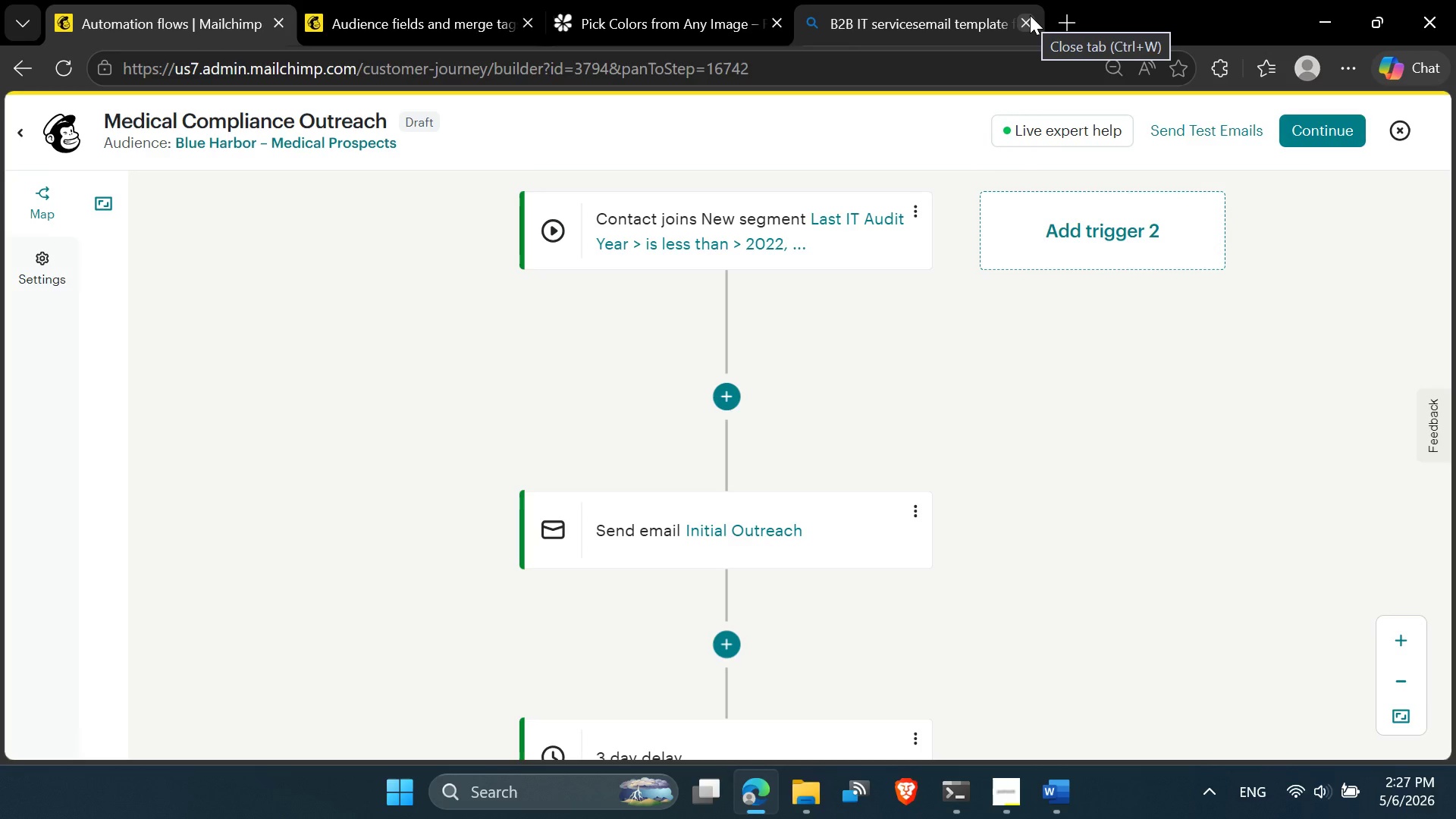 
left_click([1030, 17])
 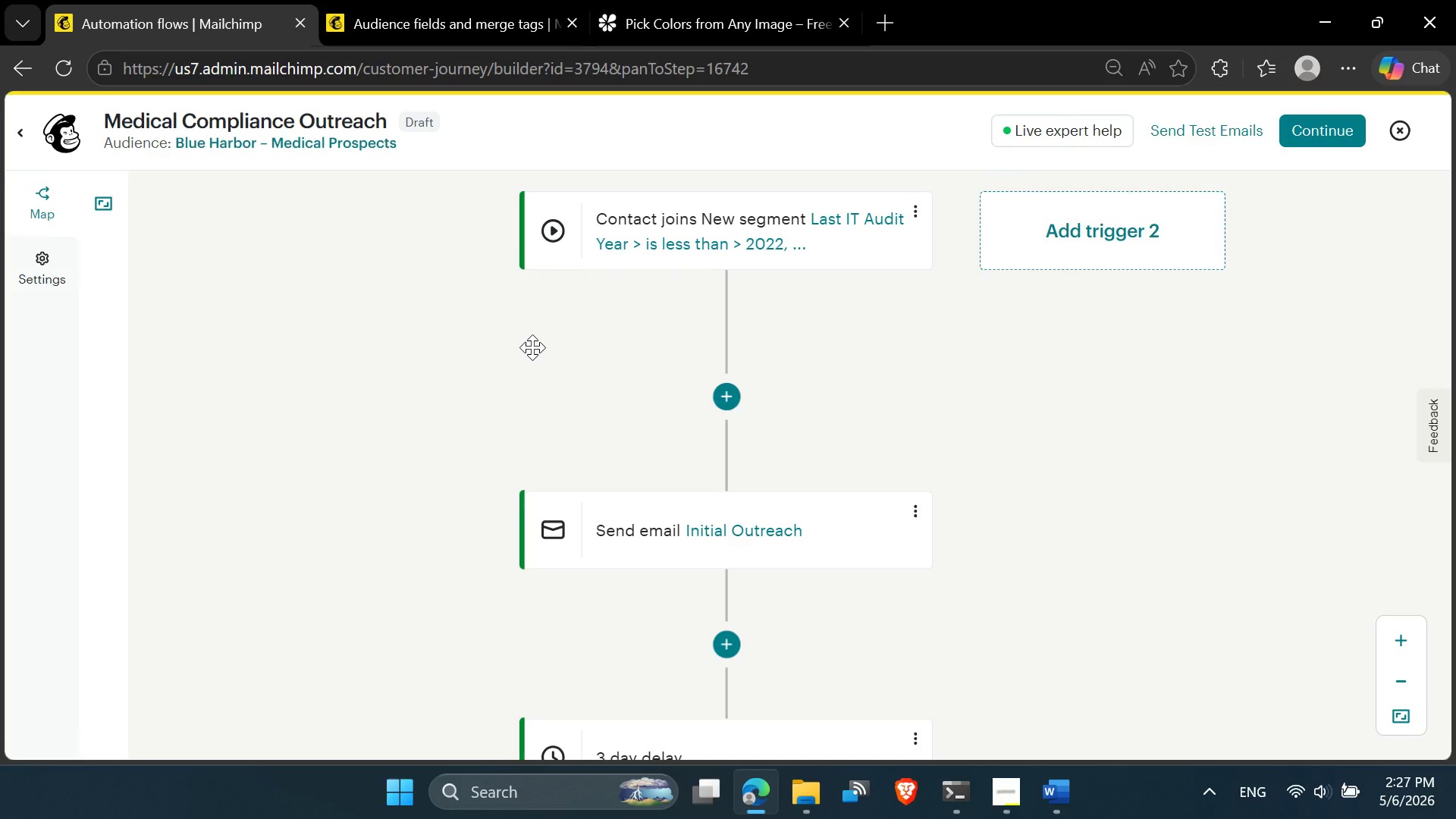 
key(PrintScreen)
 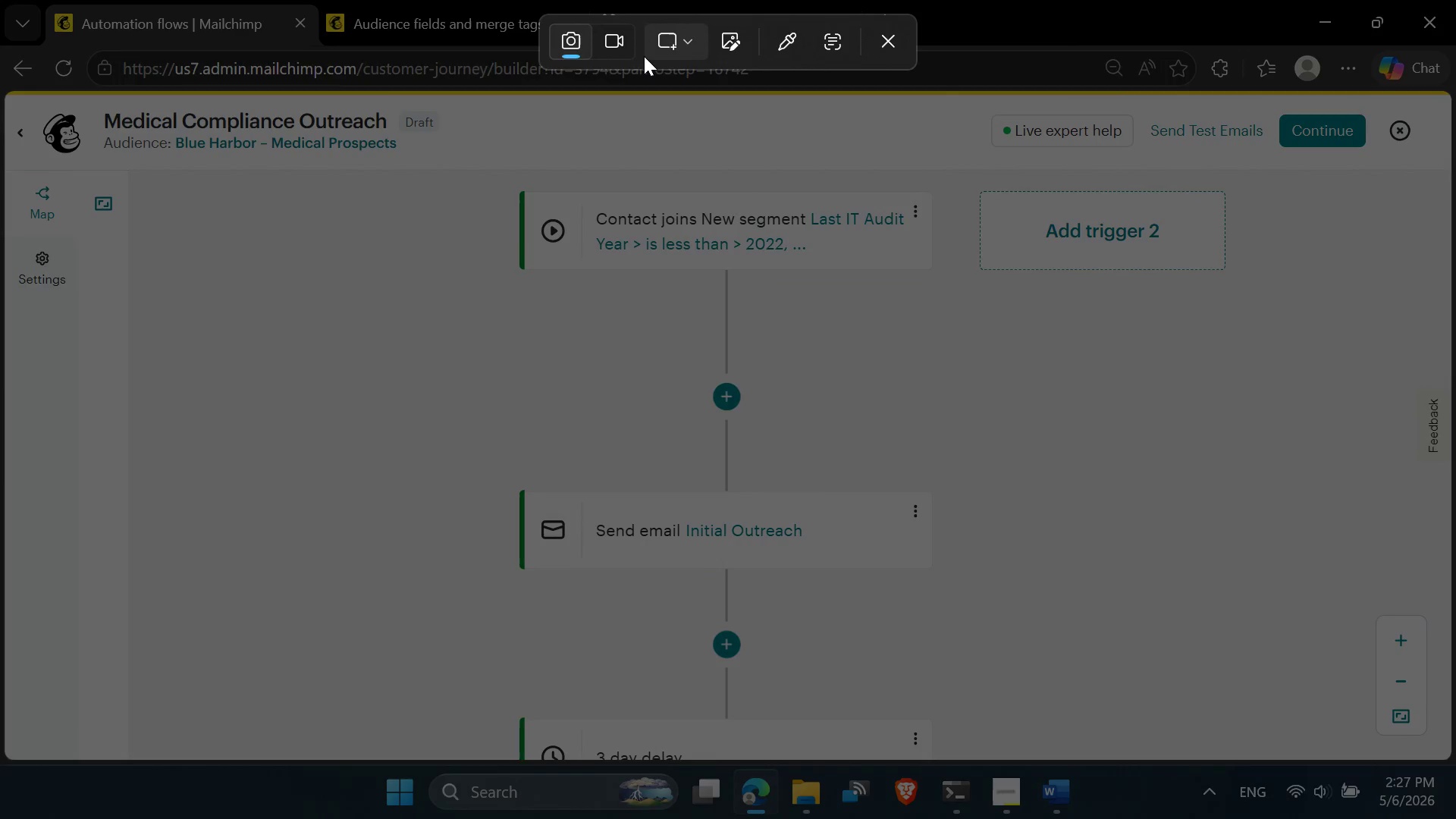 
left_click([612, 51])